 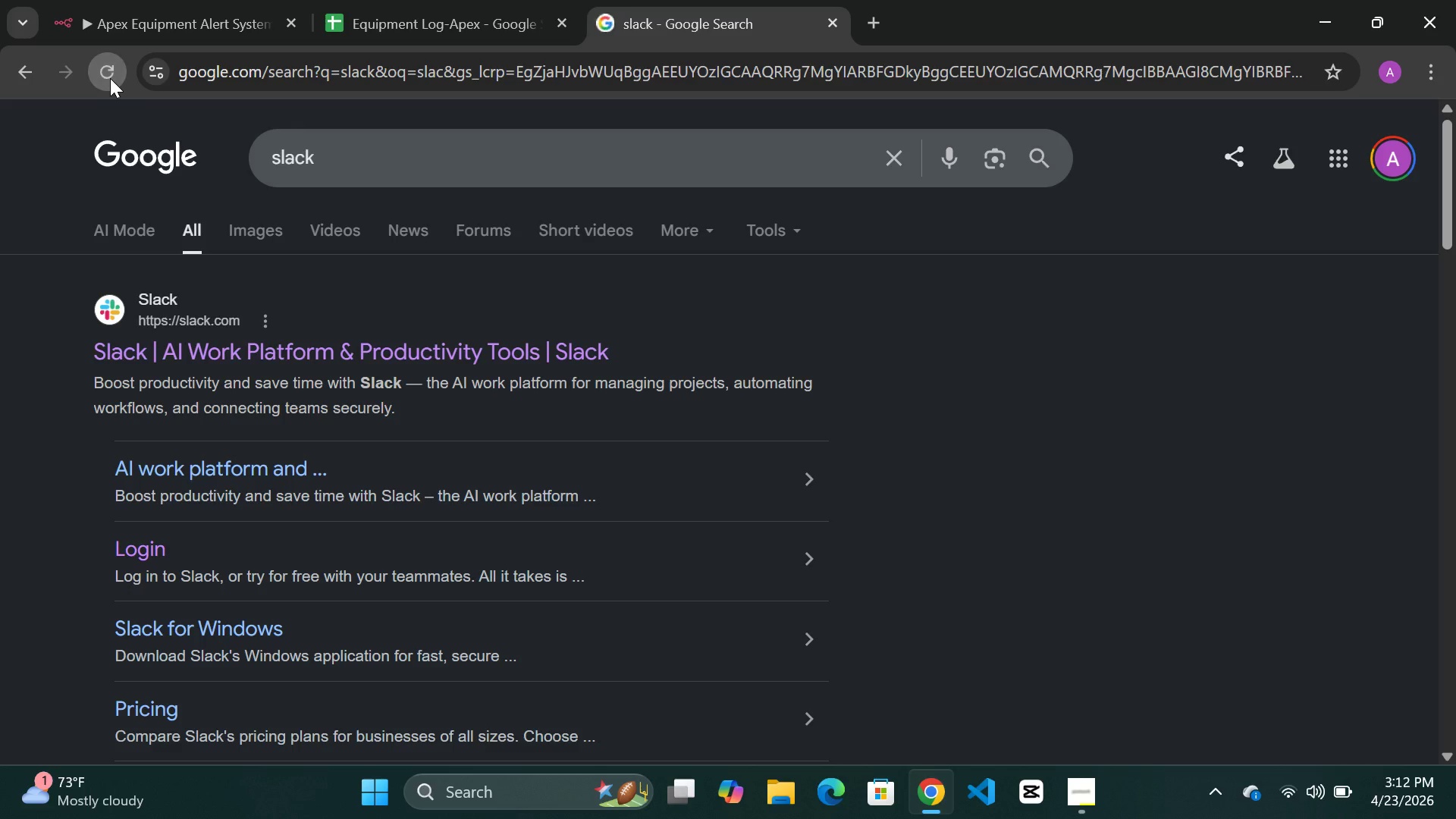 
left_click([110, 78])
 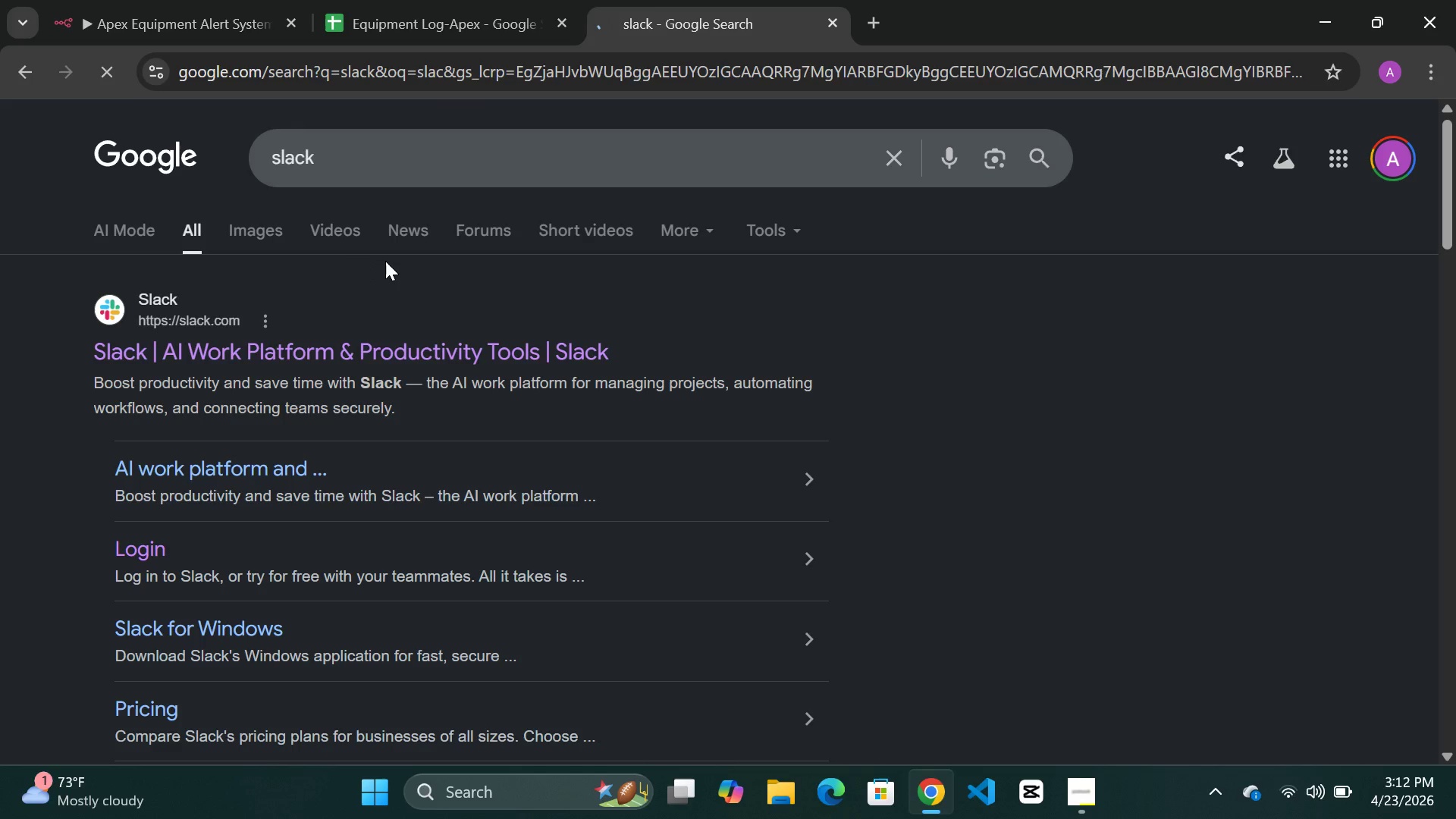 
wait(15.55)
 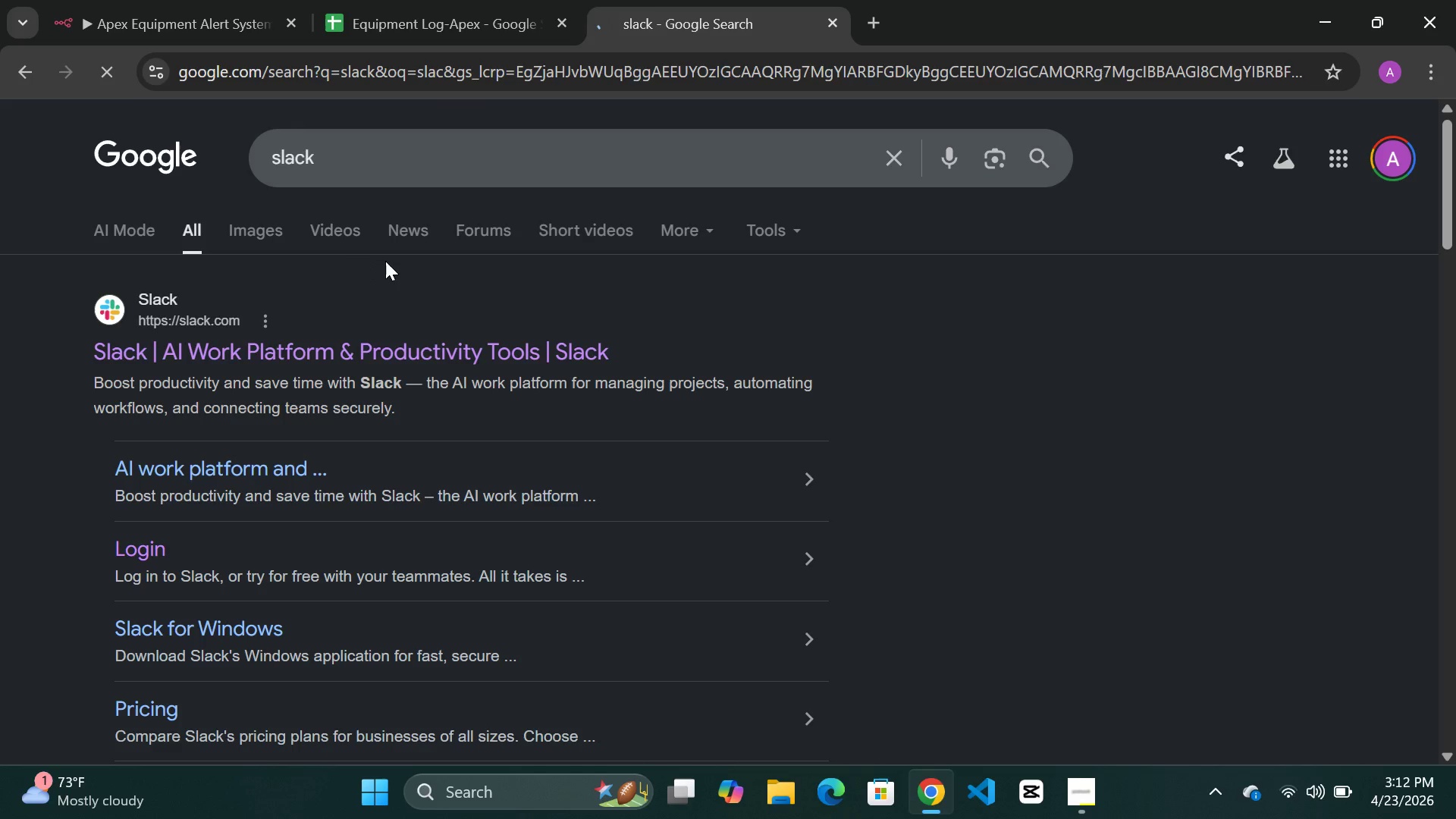 
double_click([281, 351])
 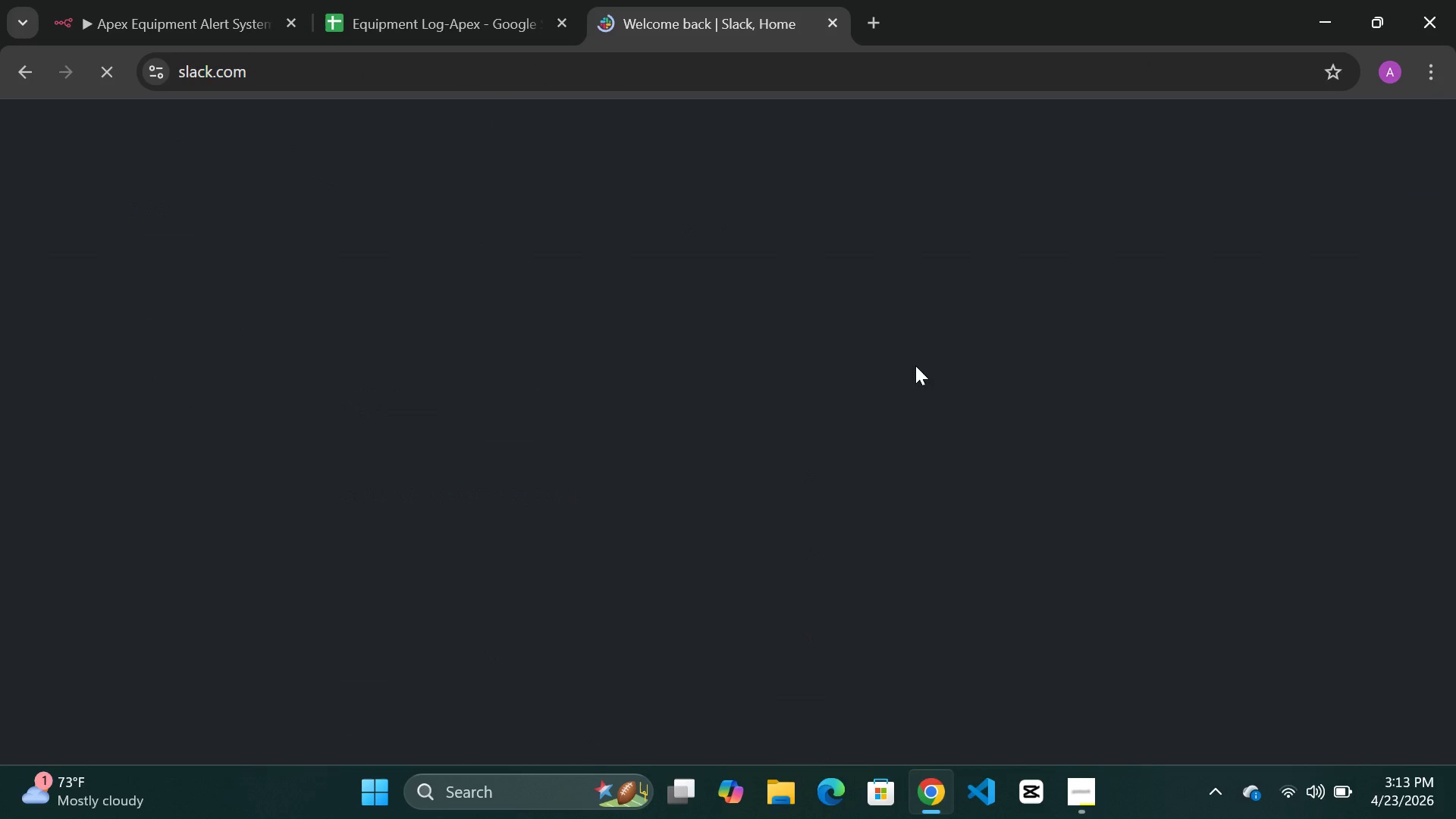 
wait(15.56)
 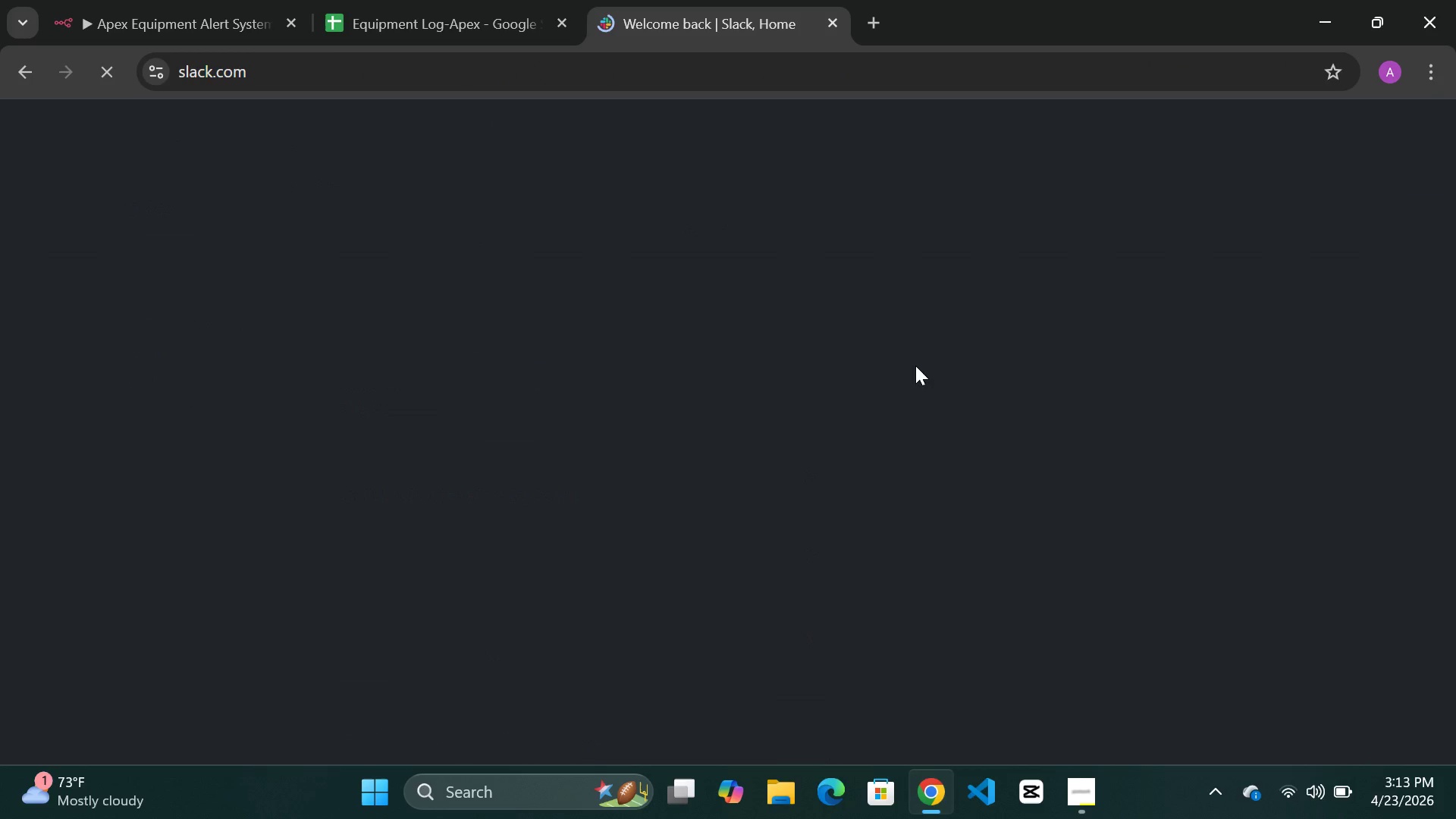 
scroll: coordinate [428, 522], scroll_direction: down, amount: 1.0
 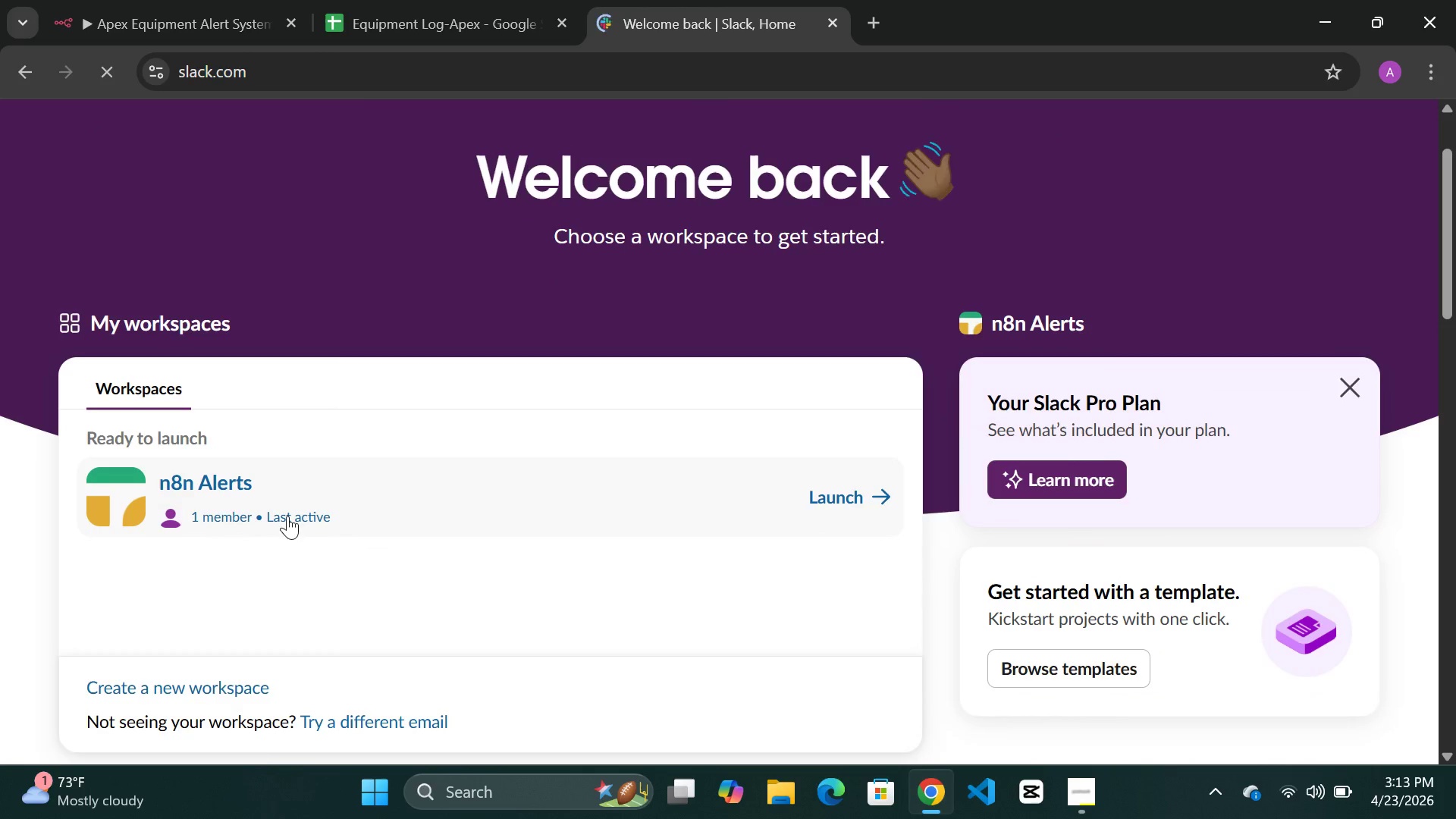 
left_click([287, 516])
 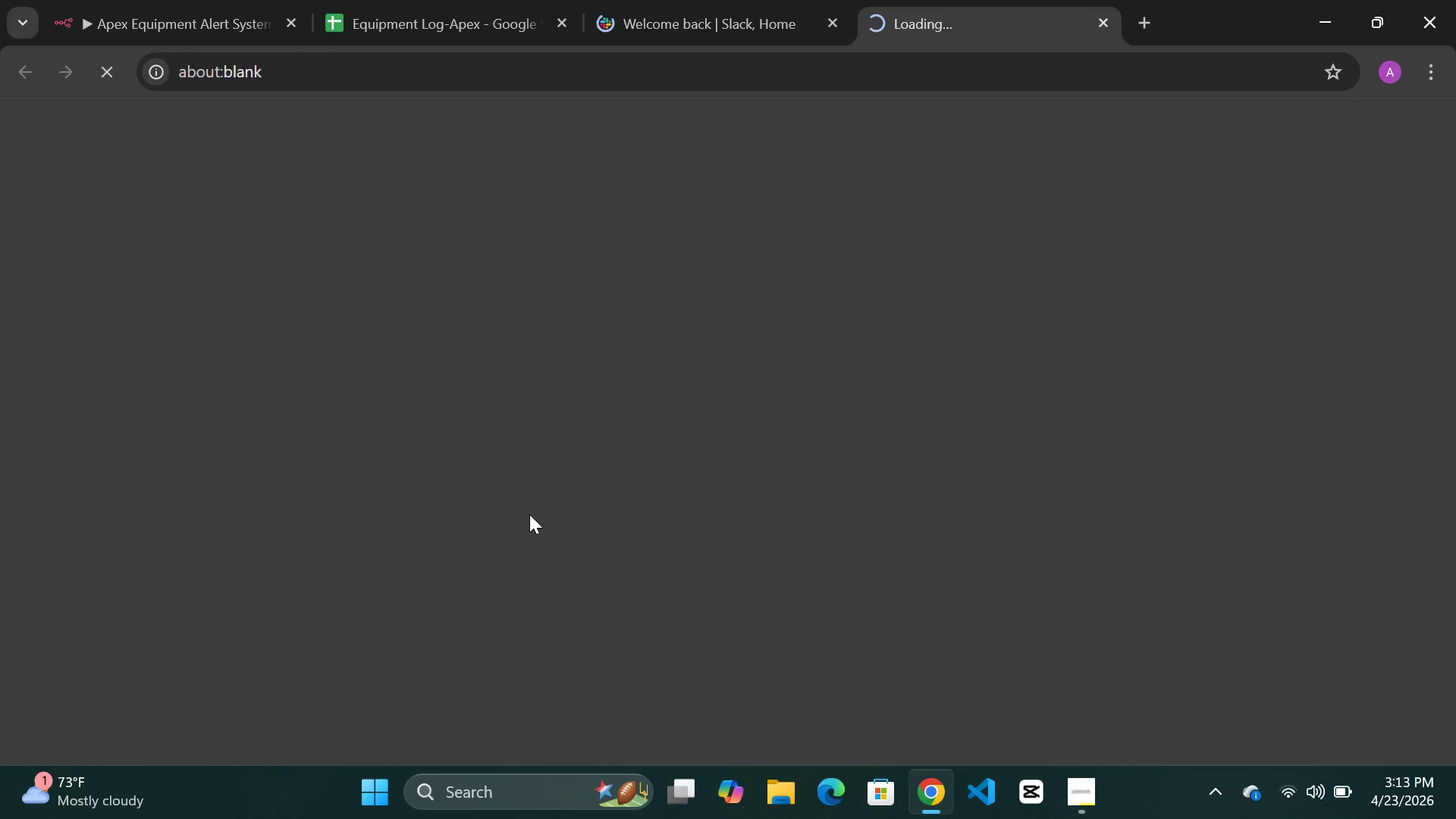 
wait(11.19)
 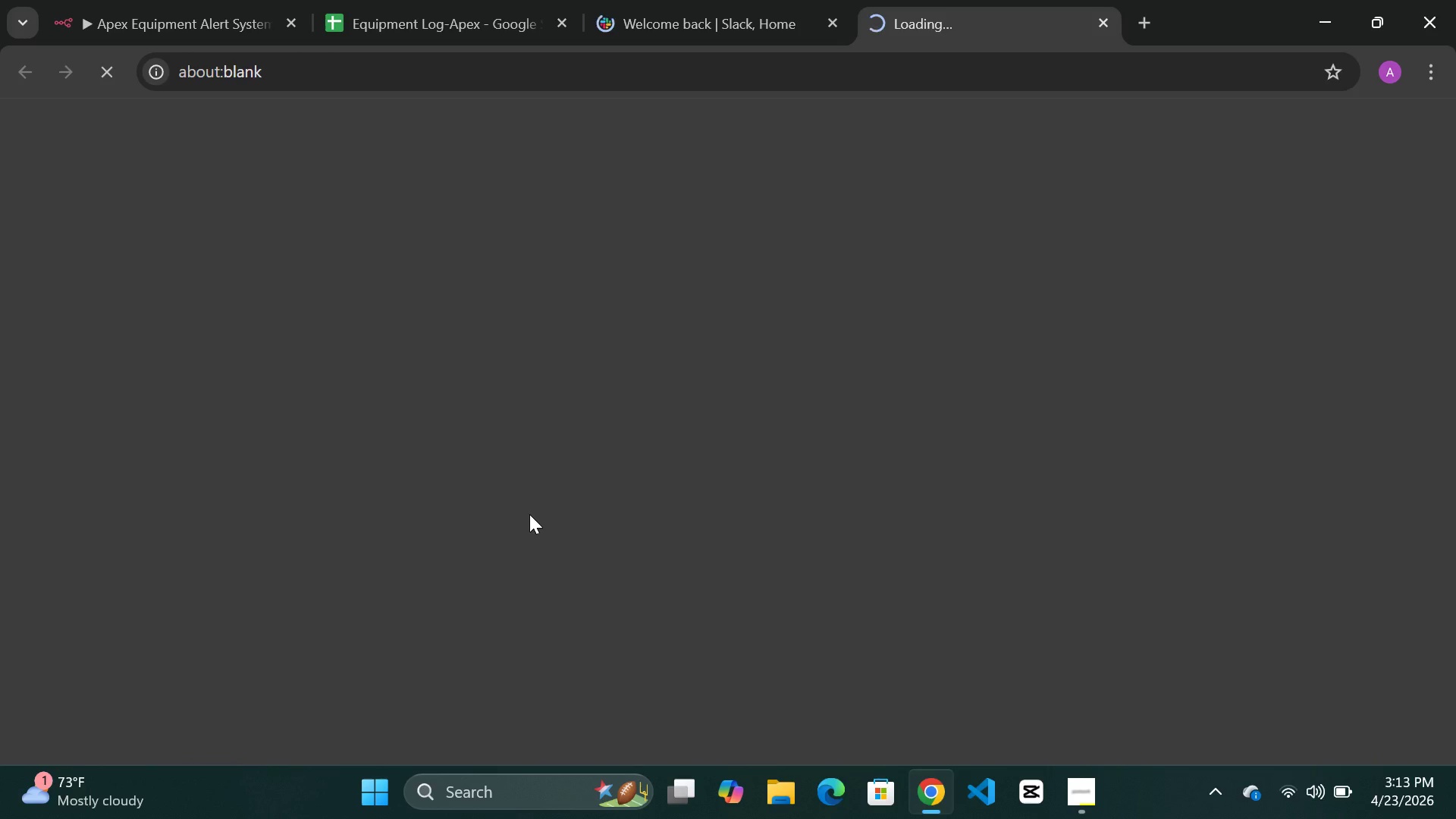 
scroll: coordinate [916, 471], scroll_direction: down, amount: 4.0
 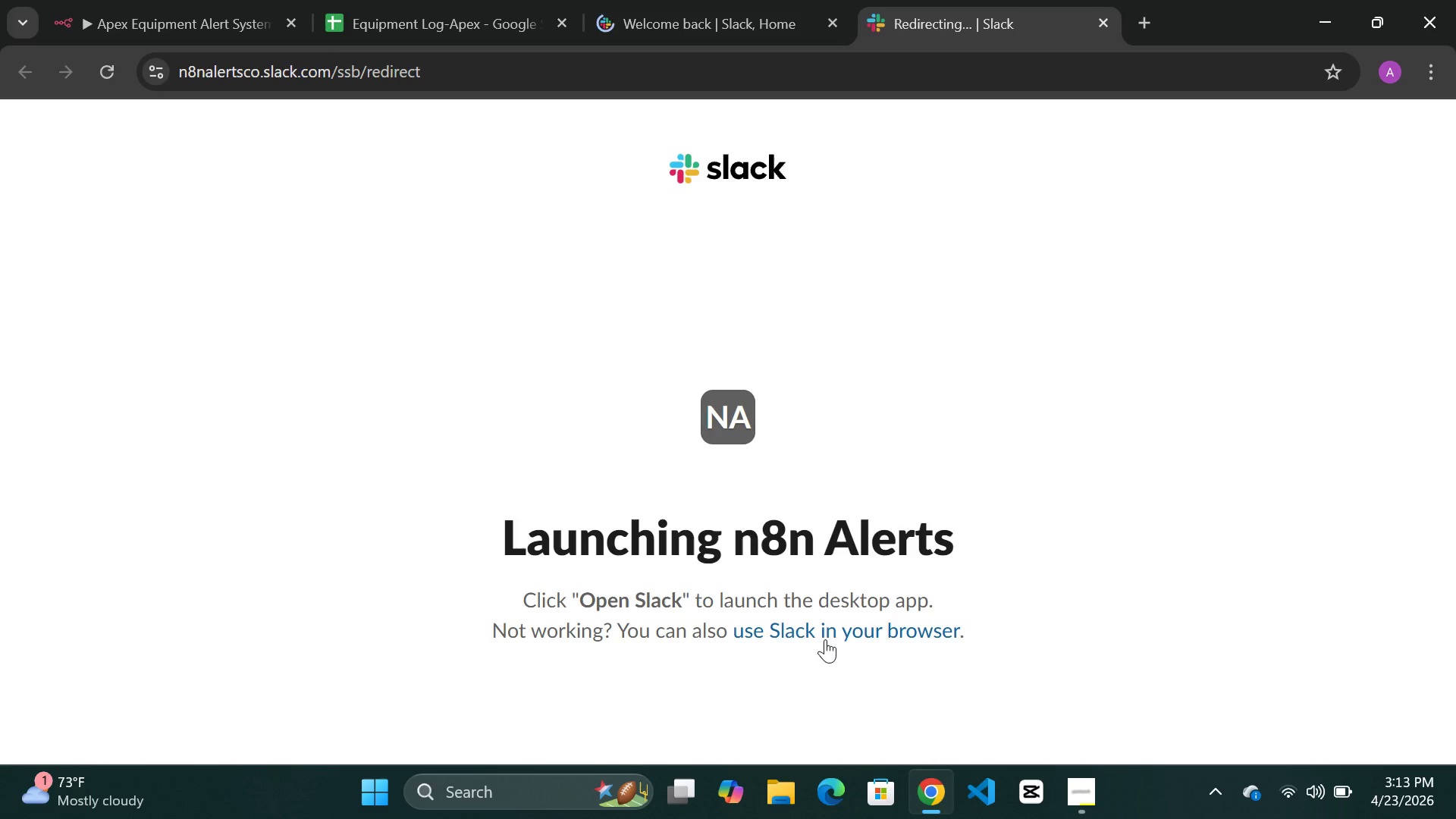 
left_click([825, 635])
 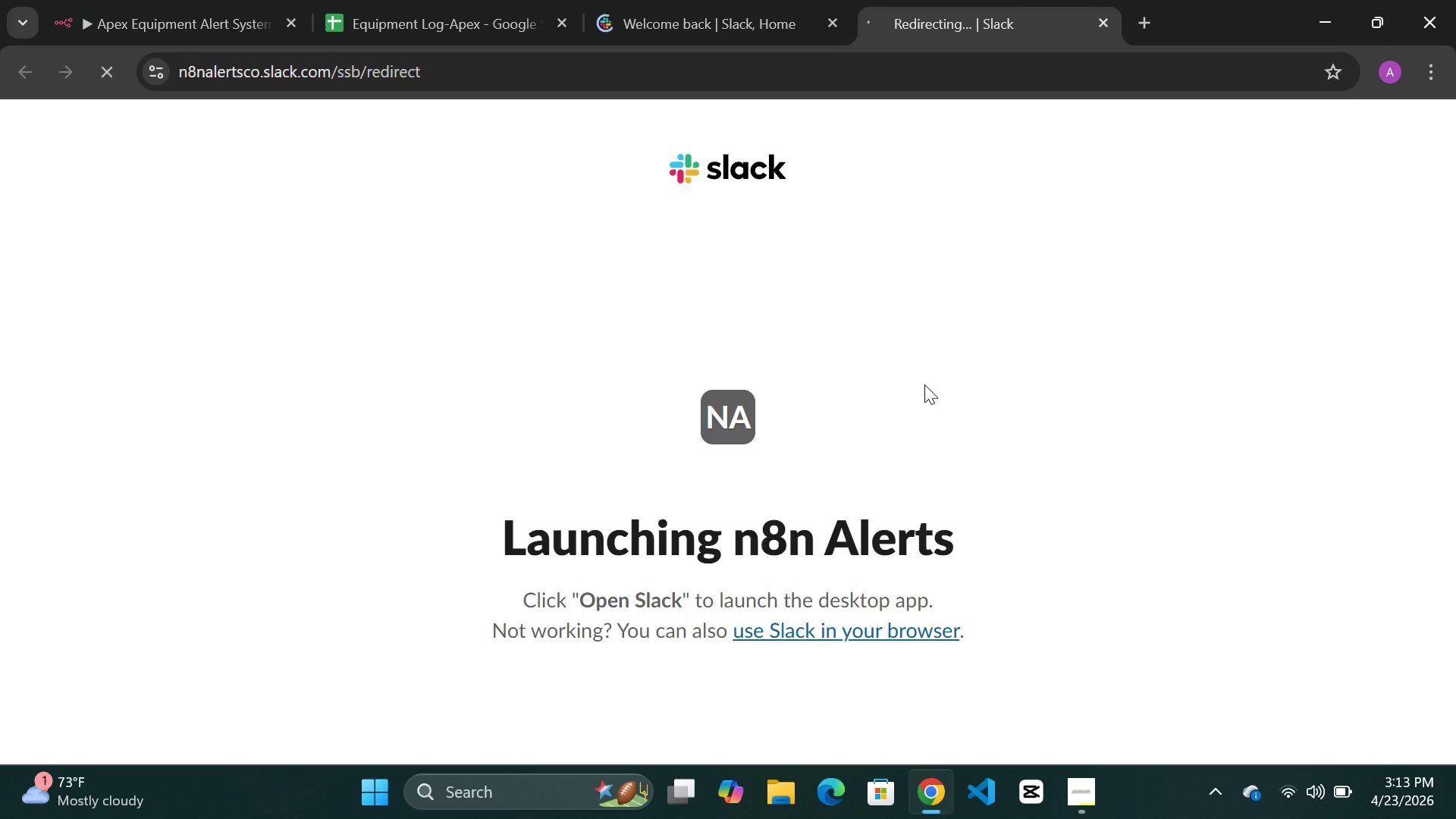 
wait(15.61)
 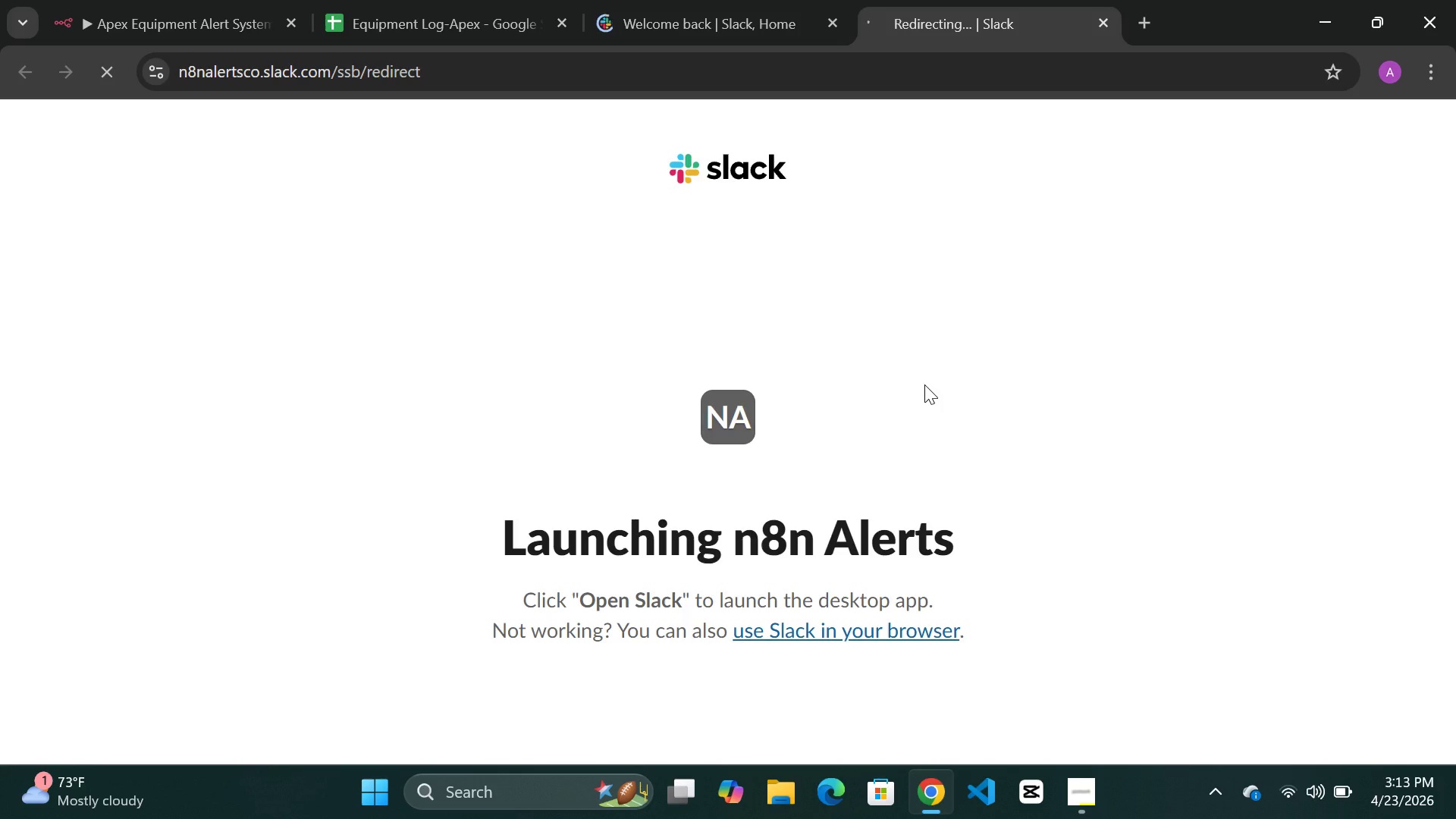 
scroll: coordinate [896, 392], scroll_direction: down, amount: 2.0
 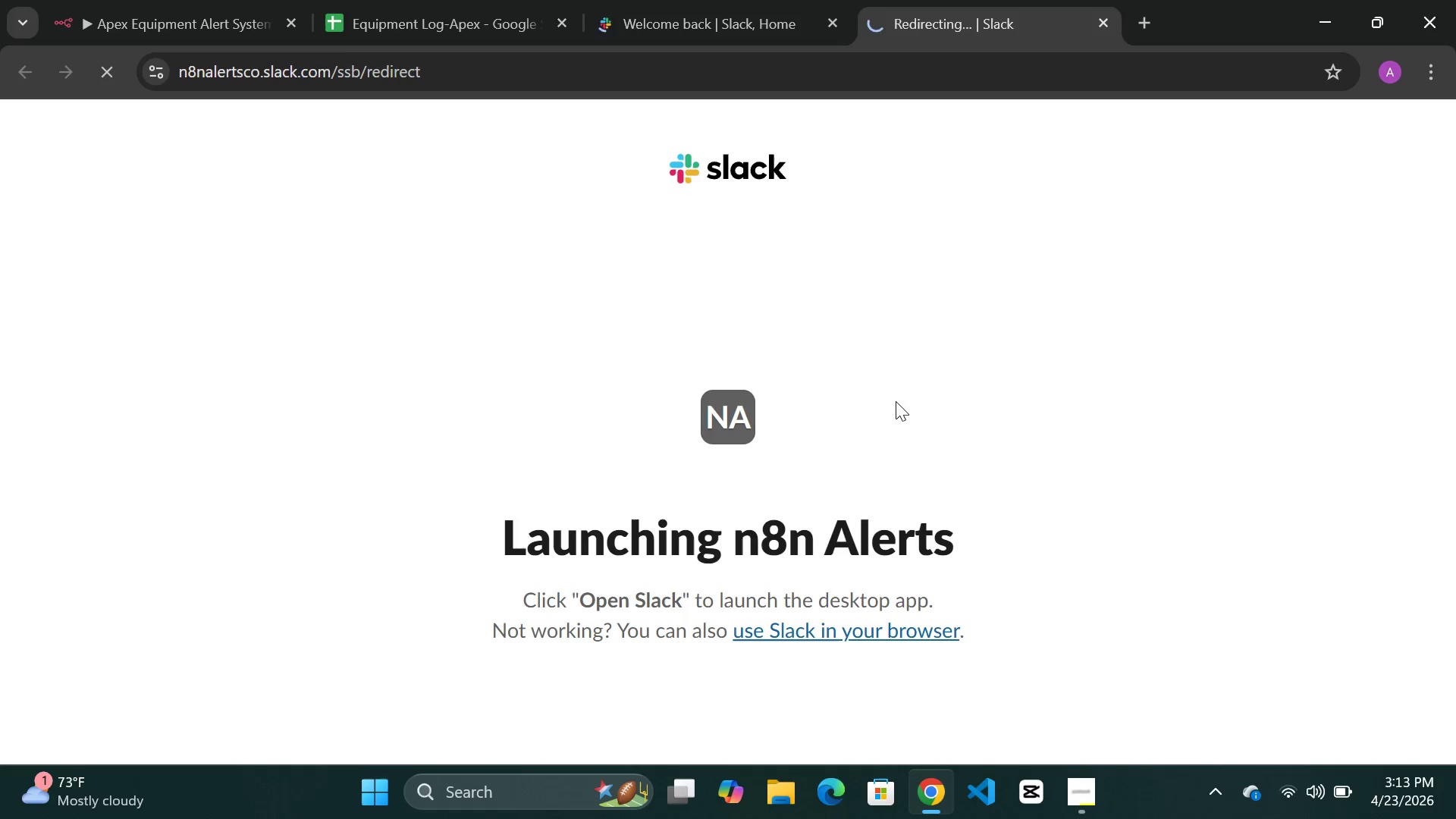 
scroll: coordinate [896, 401], scroll_direction: up, amount: 1.0
 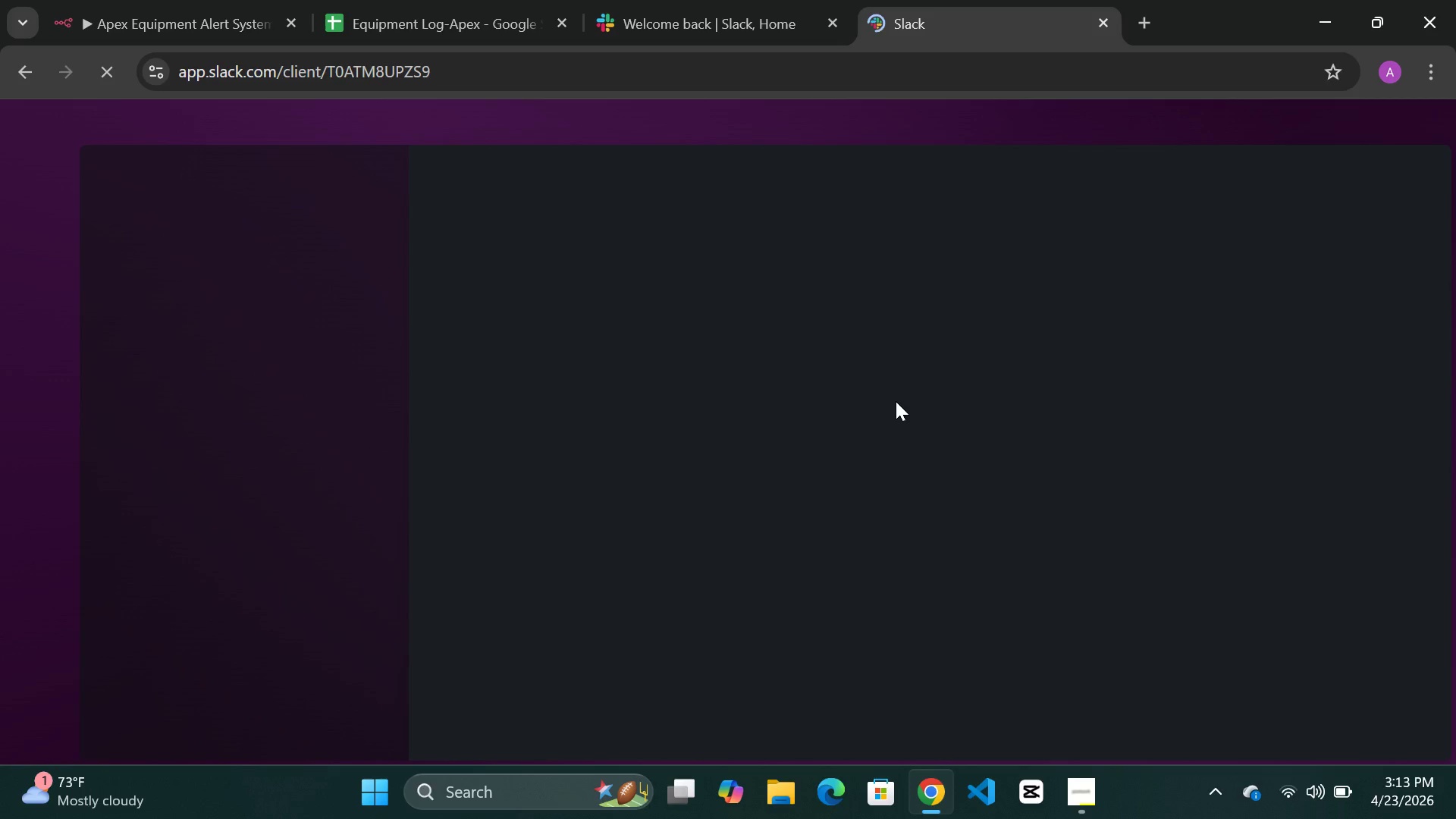 
wait(14.04)
 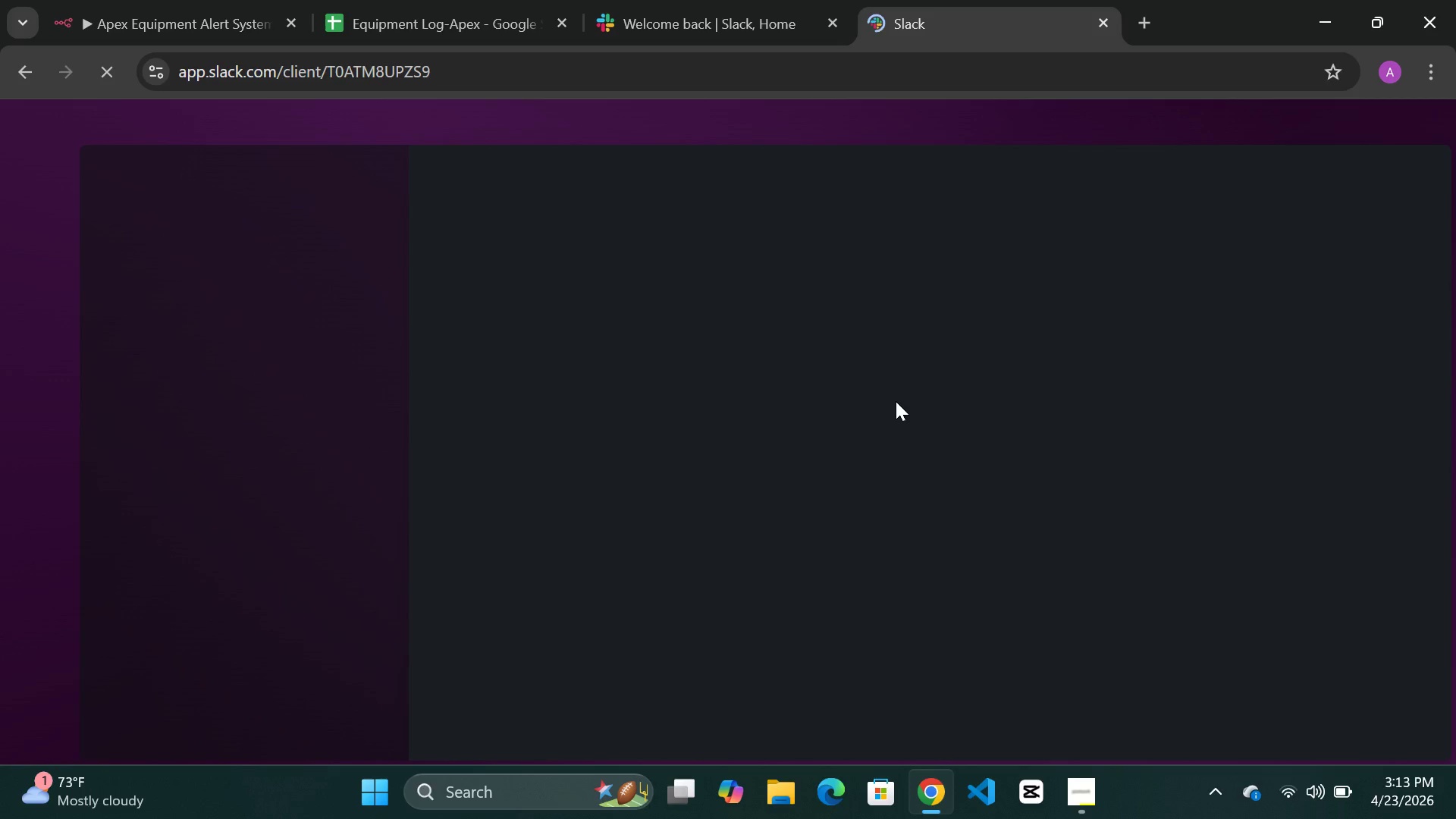 
scroll: coordinate [750, 554], scroll_direction: down, amount: 3.0
 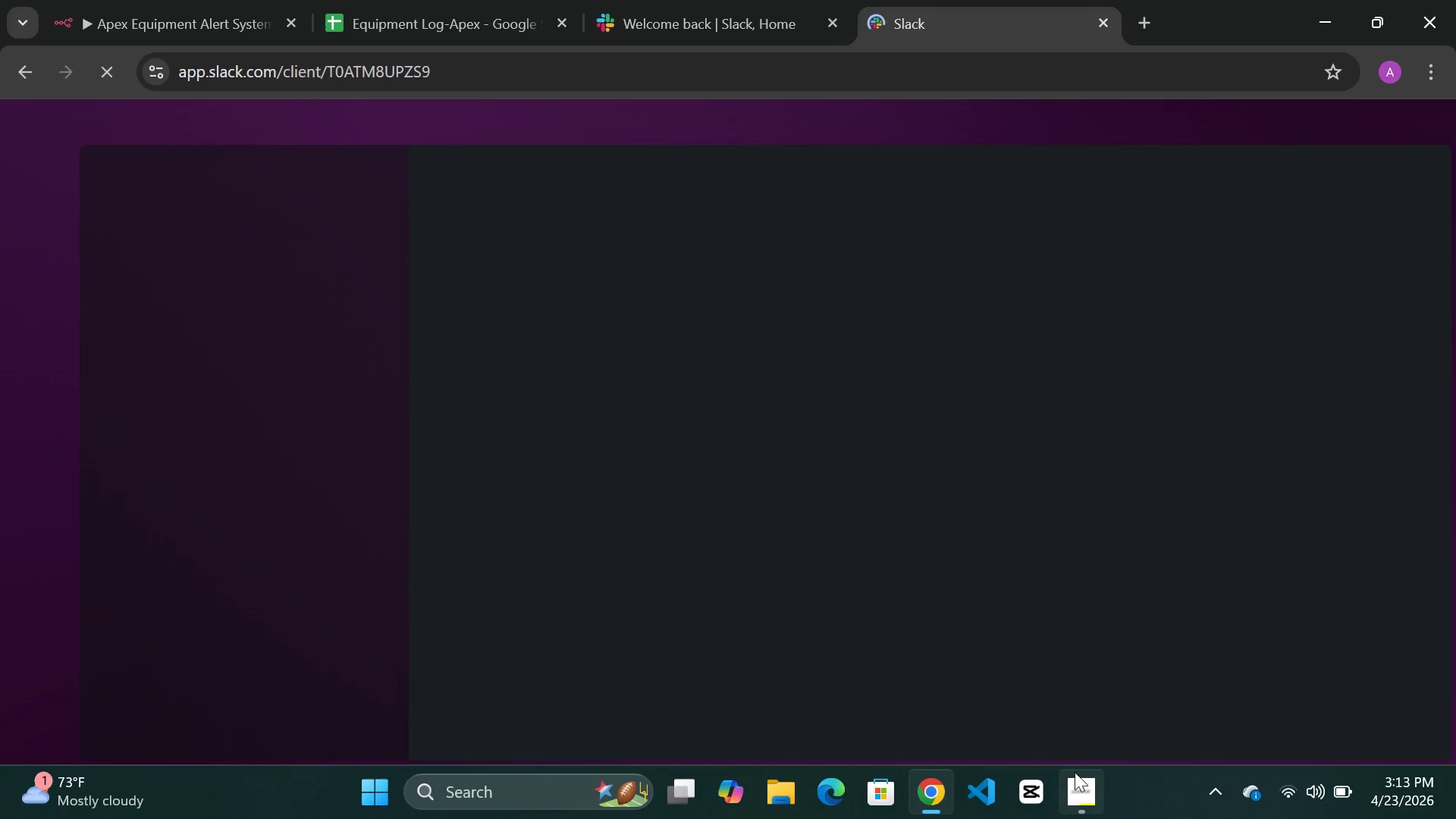 
left_click([1075, 784])